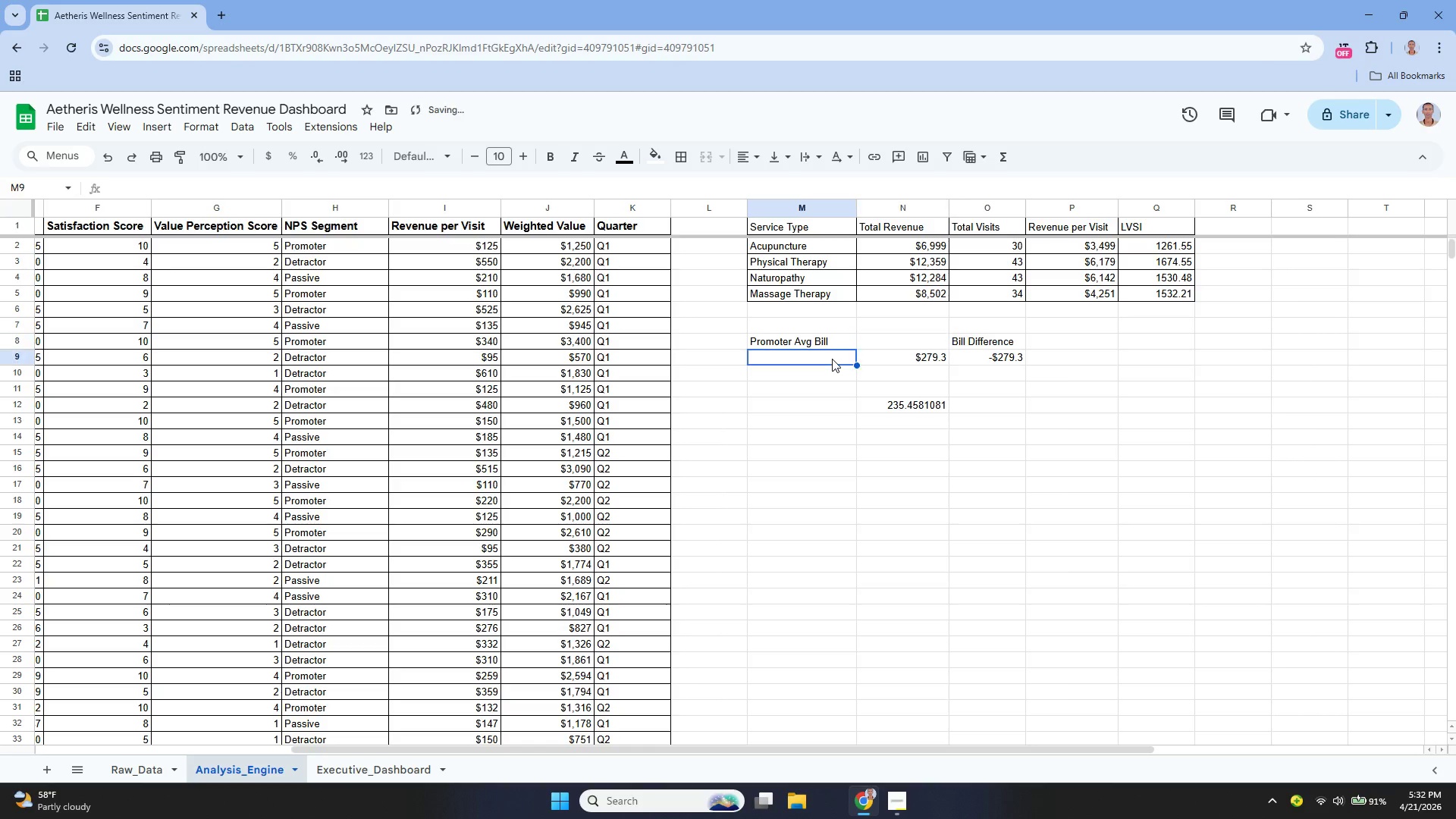 
key(Control+V)
 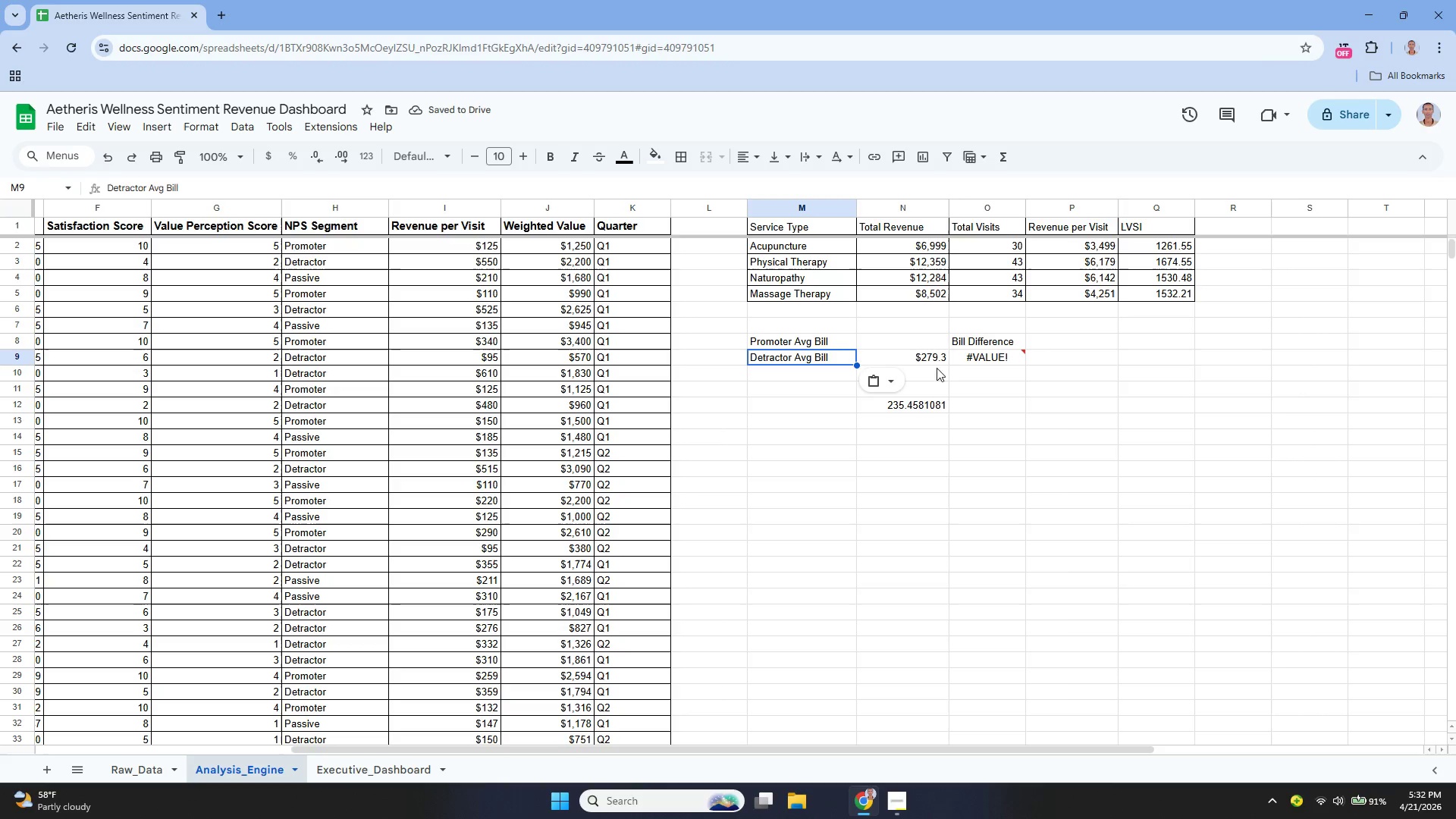 
triple_click([968, 346])
 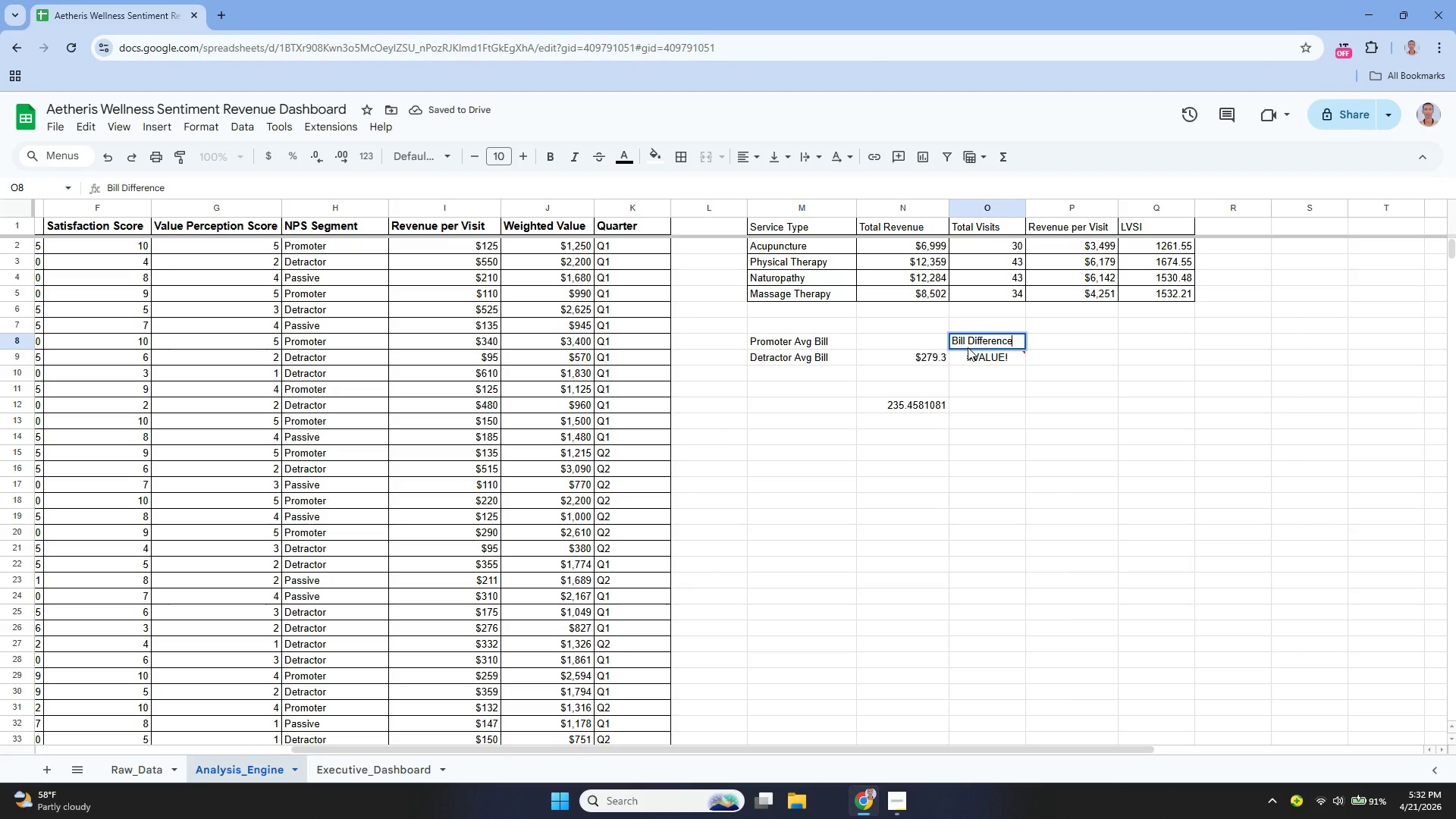 
key(Control+A)
 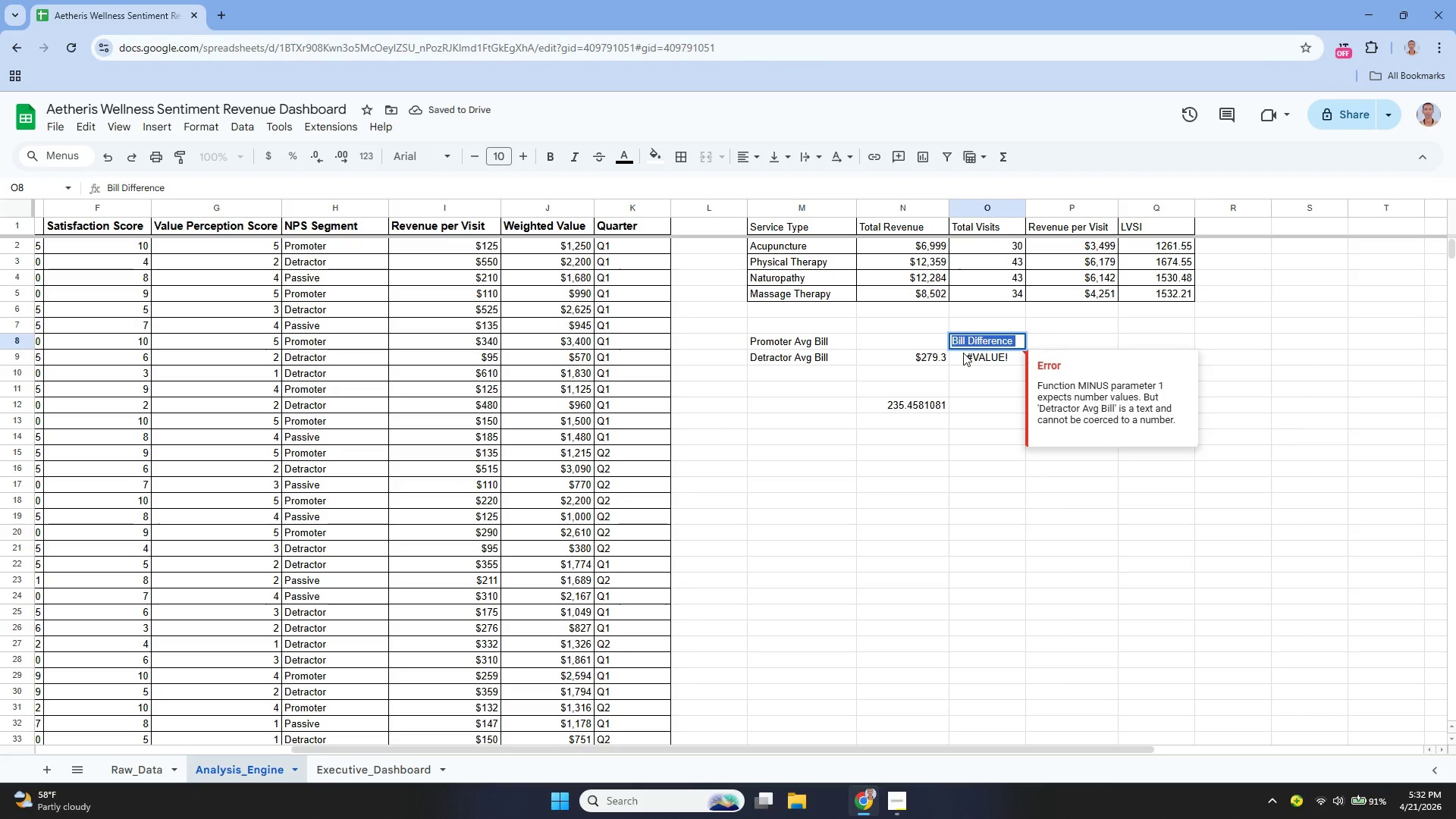 
key(Control+X)
 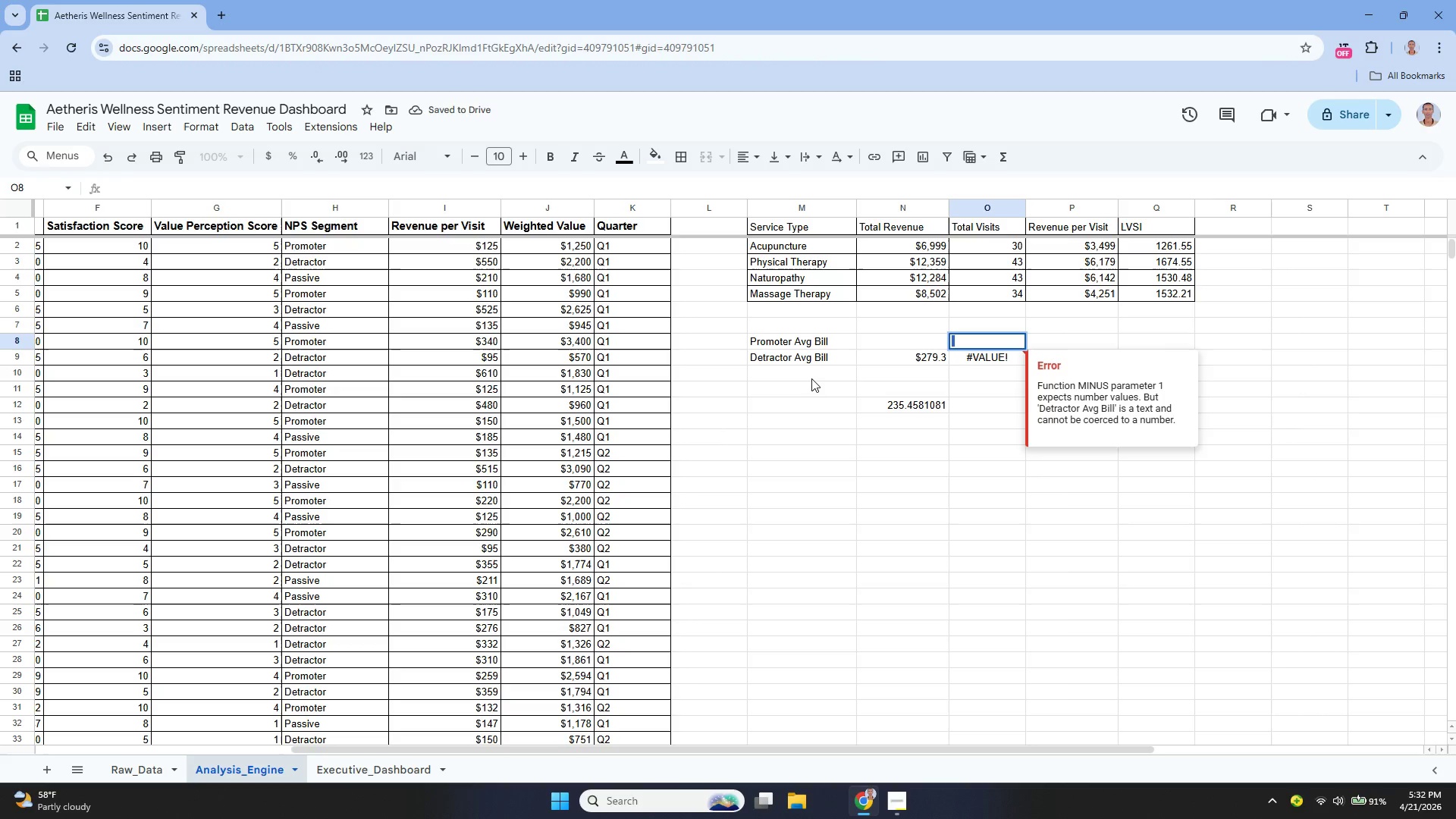 
left_click([811, 377])
 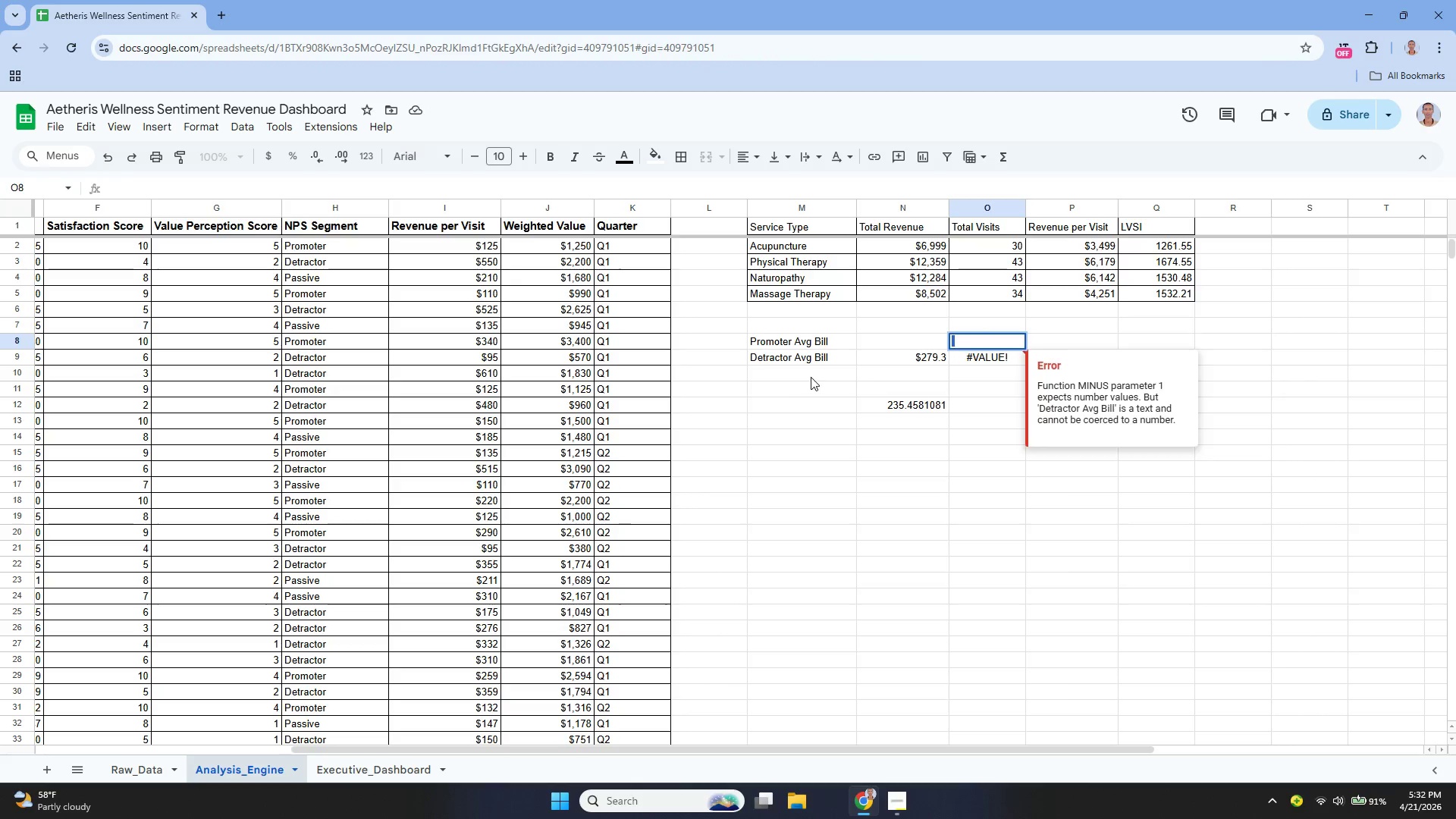 
key(Control+V)
 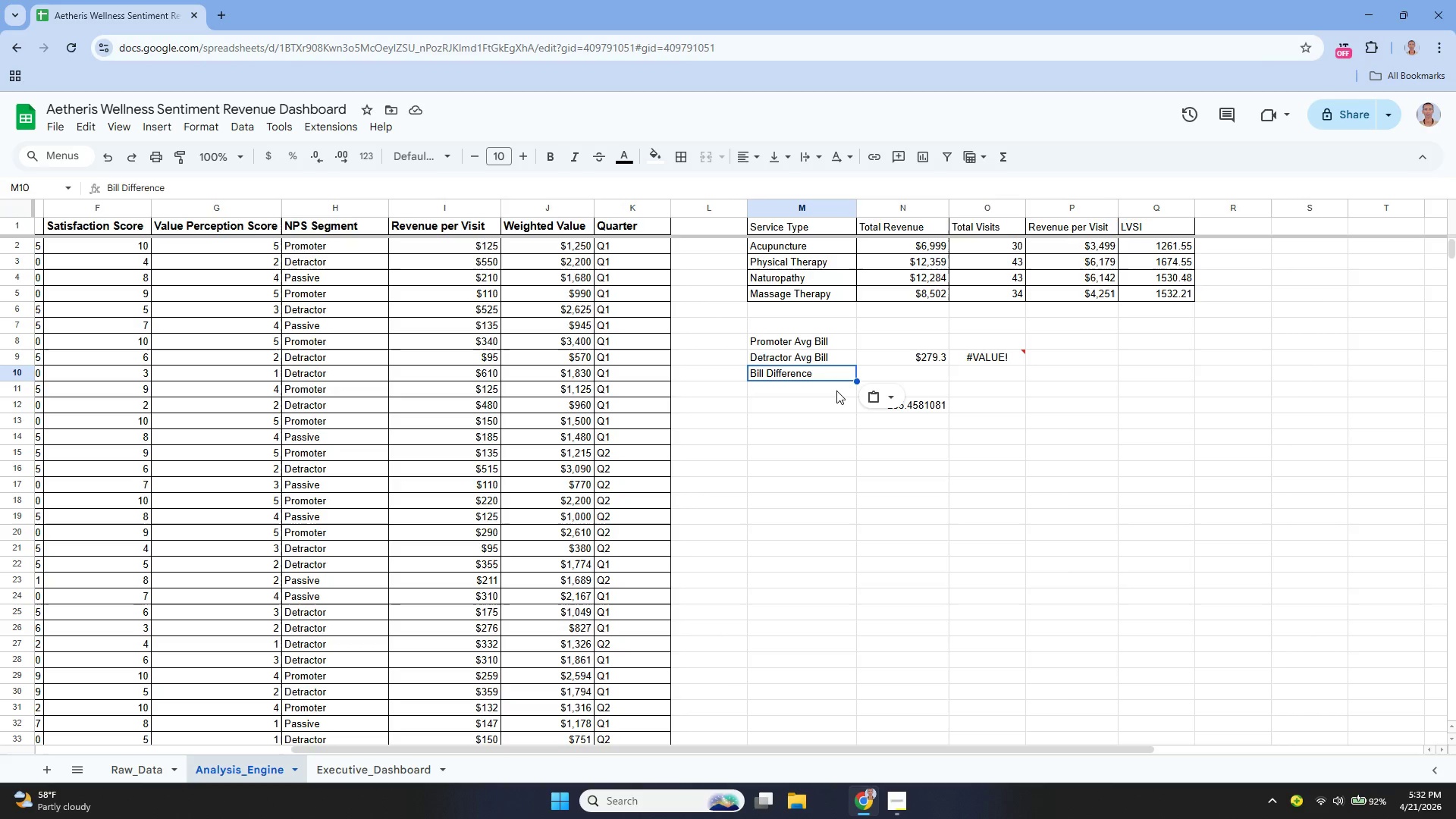 
wait(28.08)
 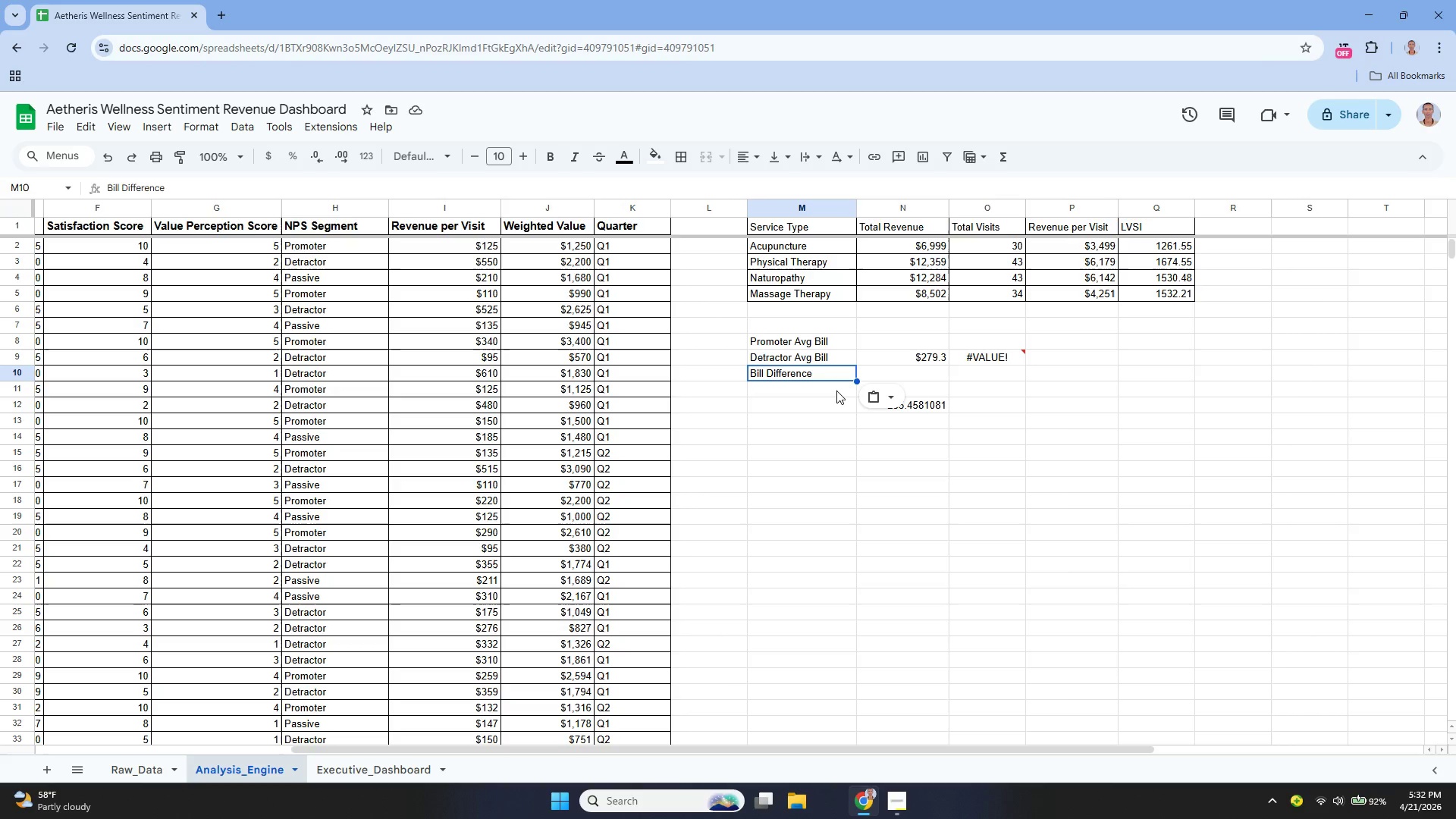 
double_click([795, 344])
 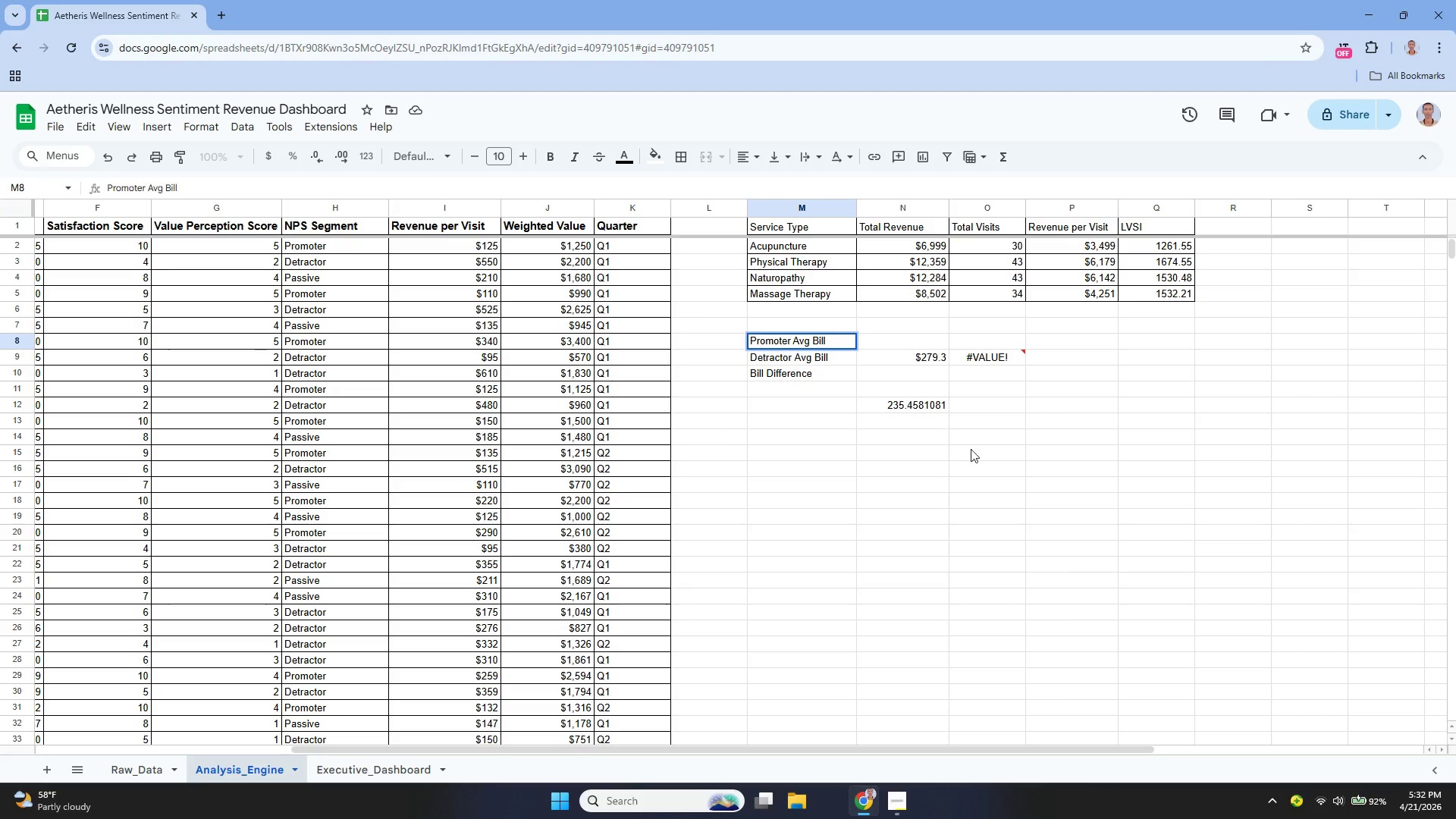 
hold_key(key=ArrowLeft, duration=0.69)
 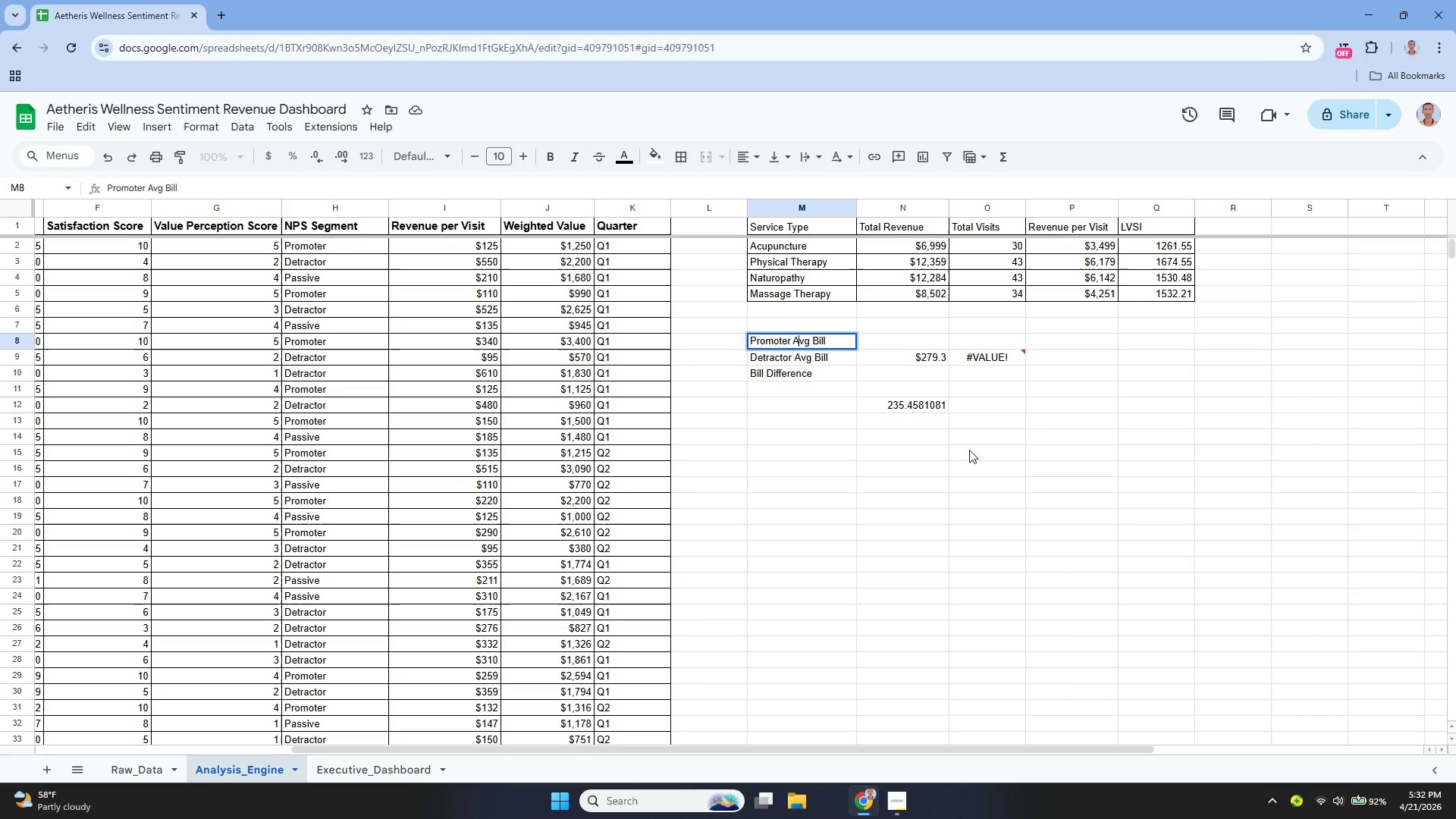 
key(ArrowLeft)
 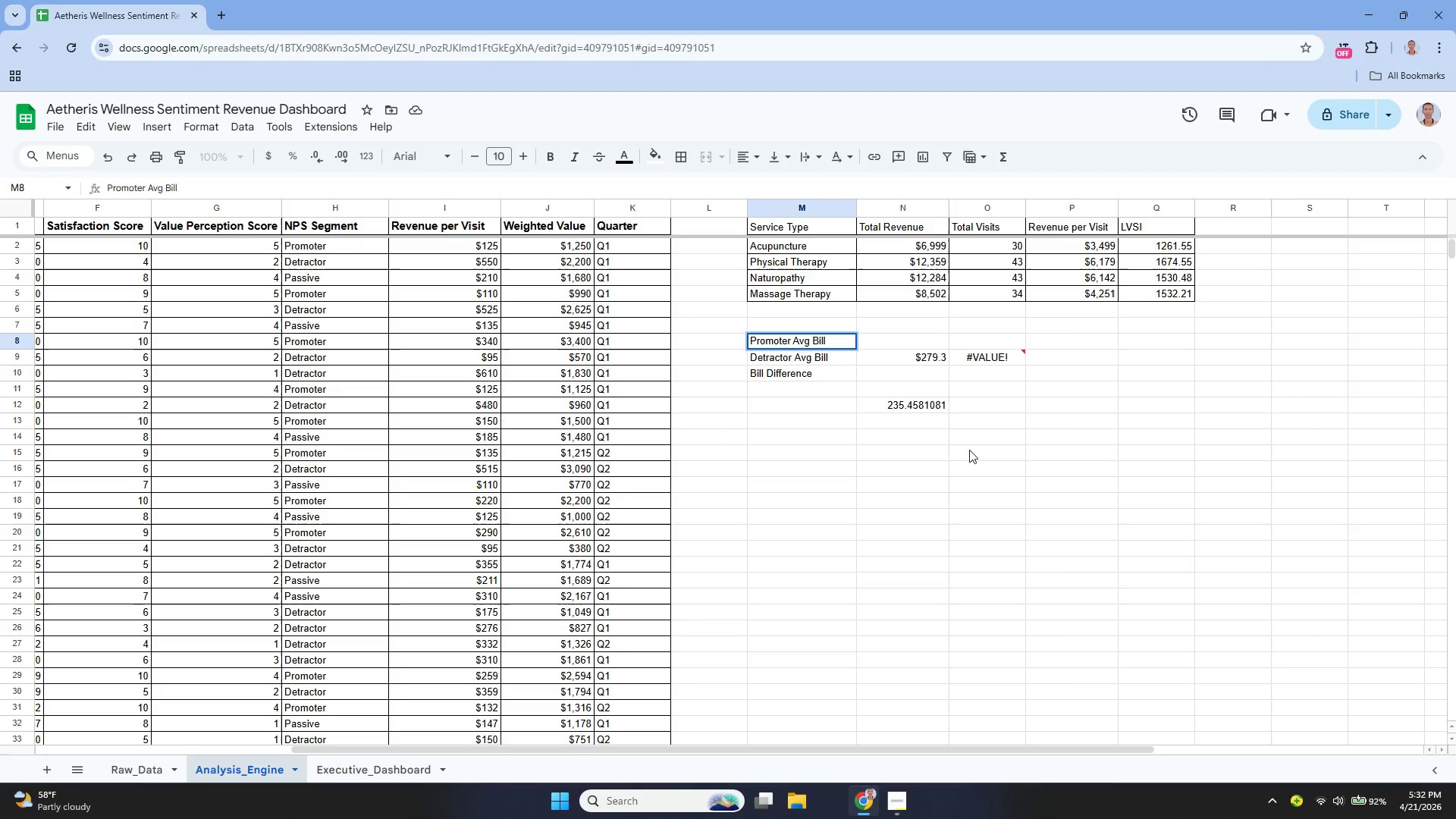 
type(vs )
 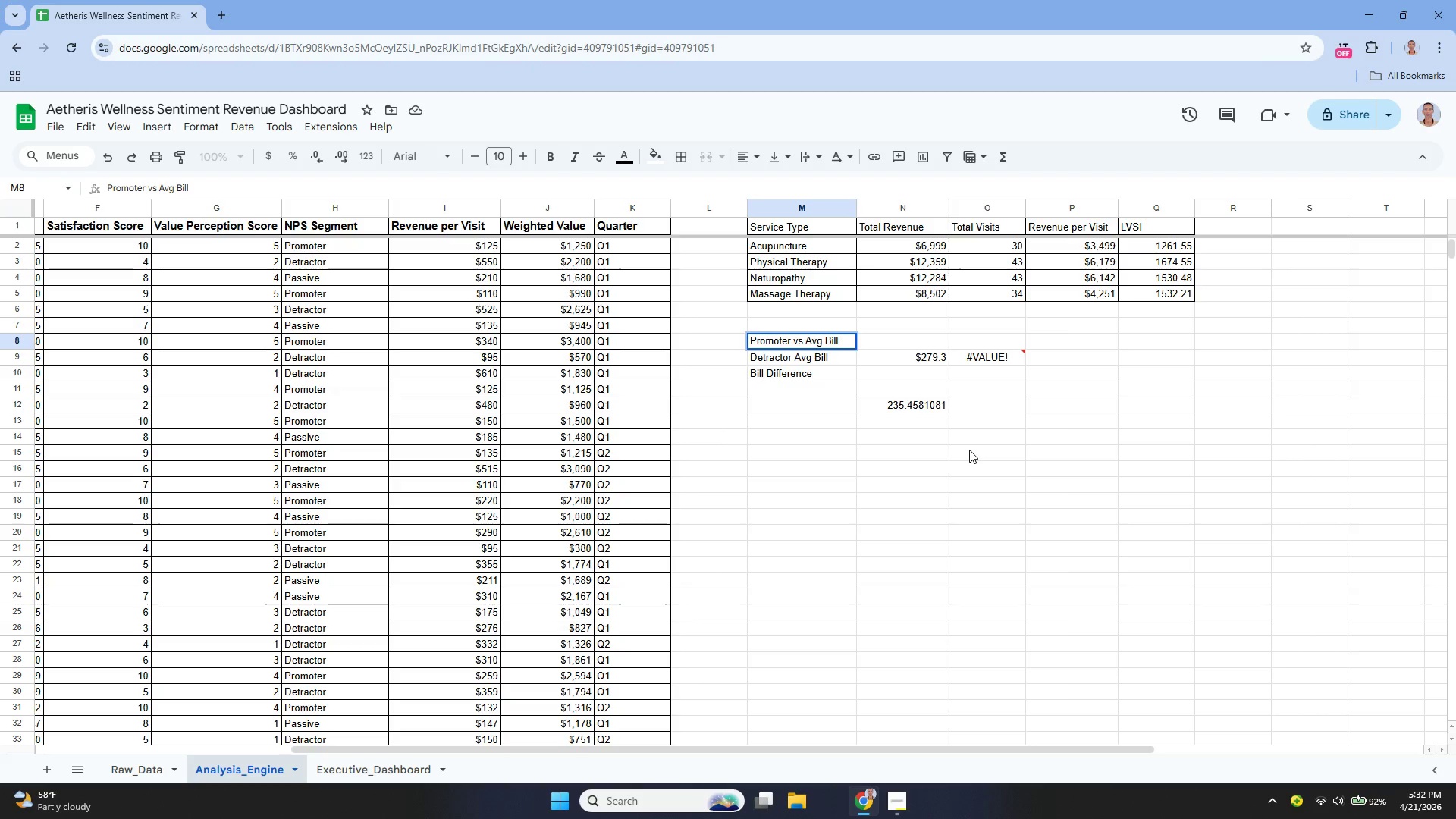 
key(ArrowRight)
 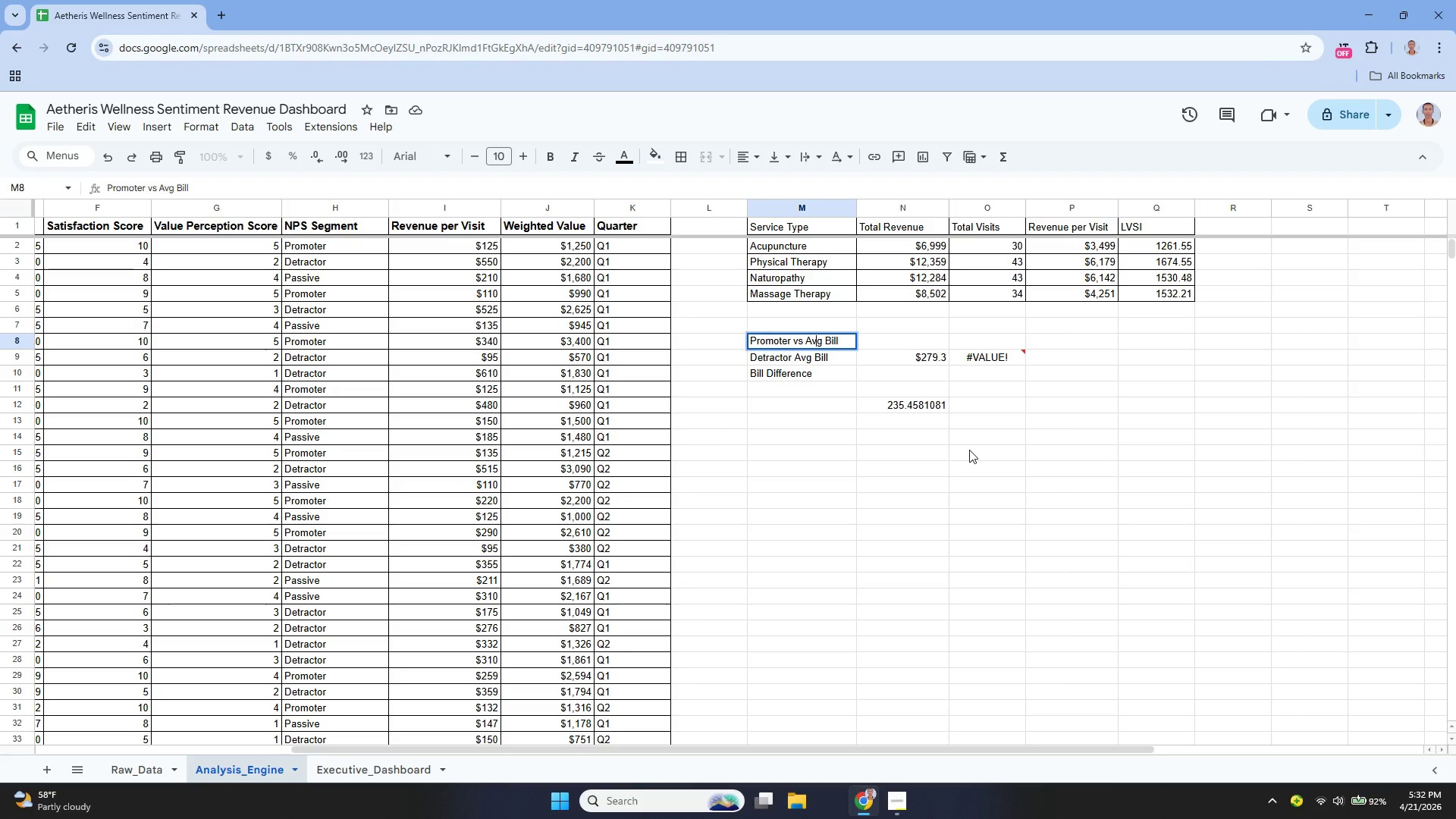 
key(ArrowRight)
 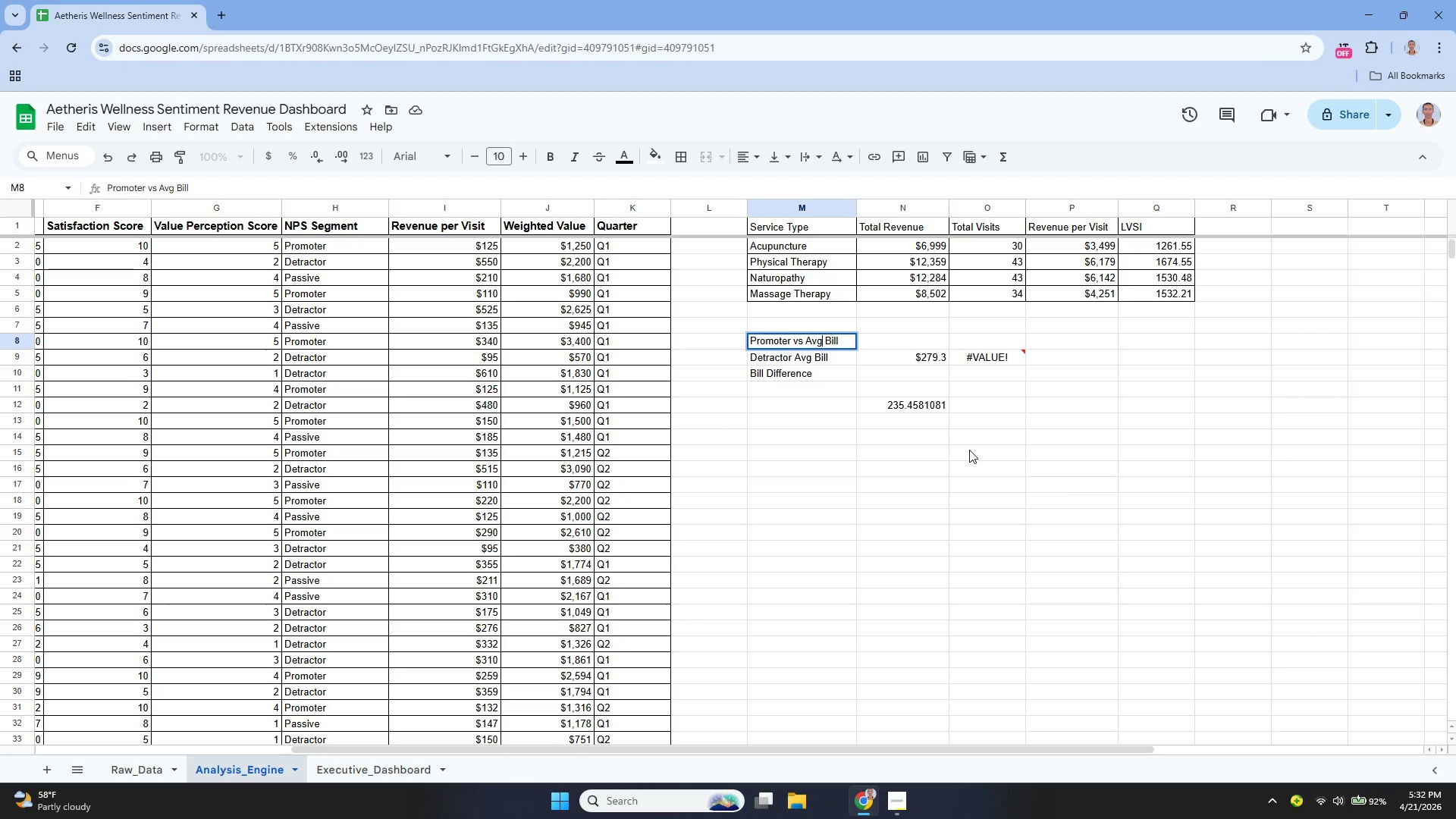 
key(ArrowRight)
 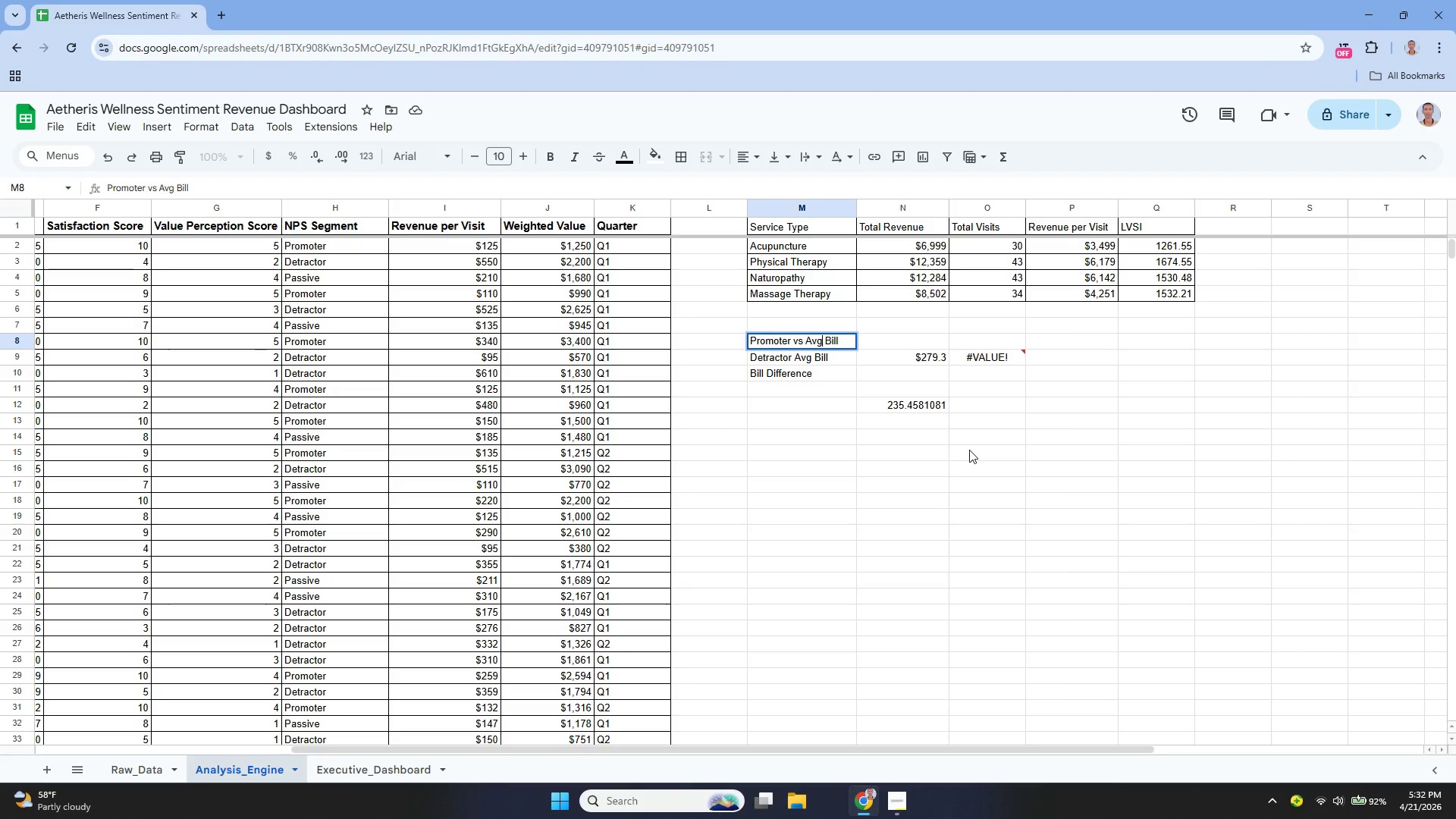 
key(ArrowRight)
 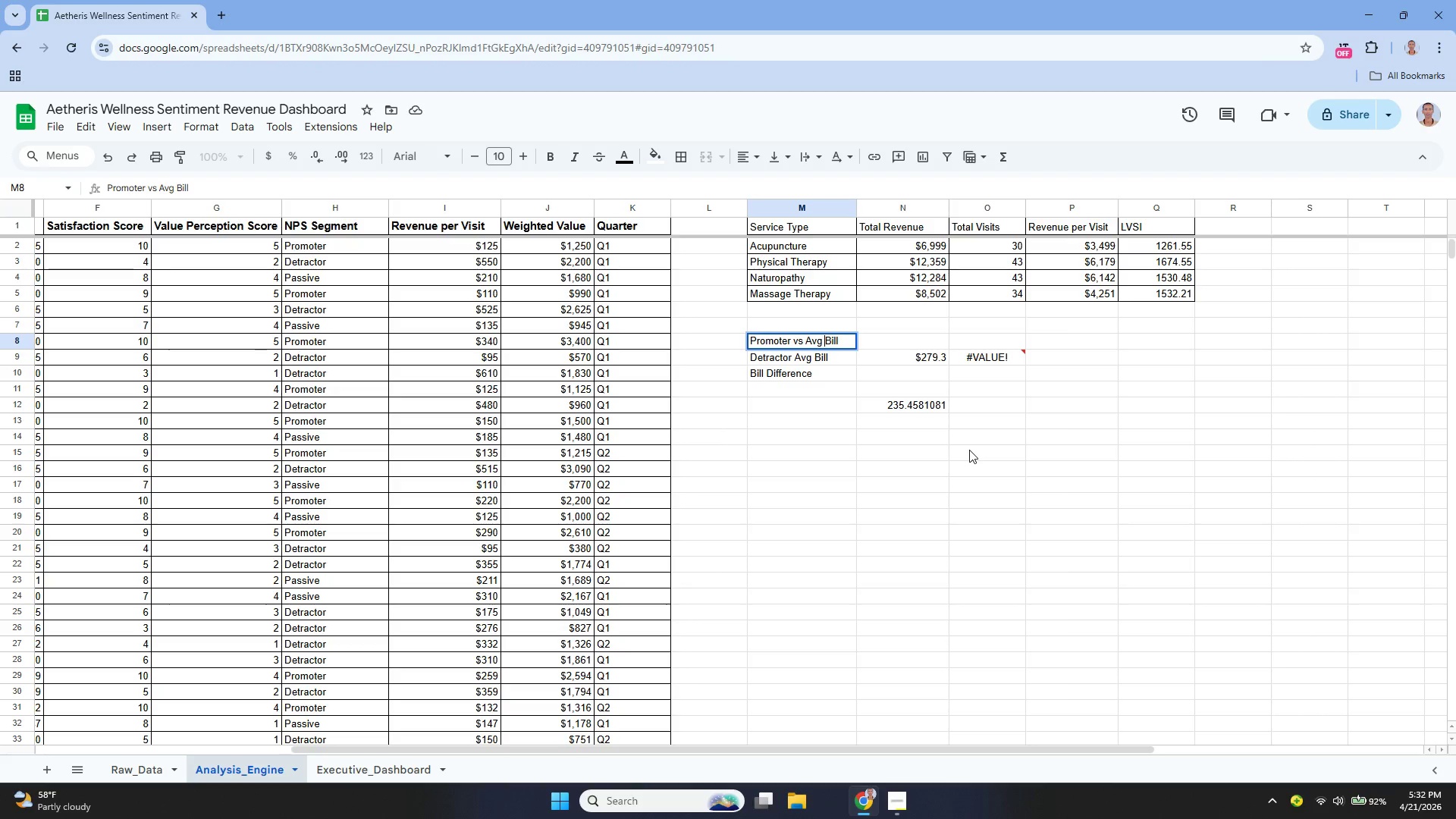 
key(ArrowLeft)
 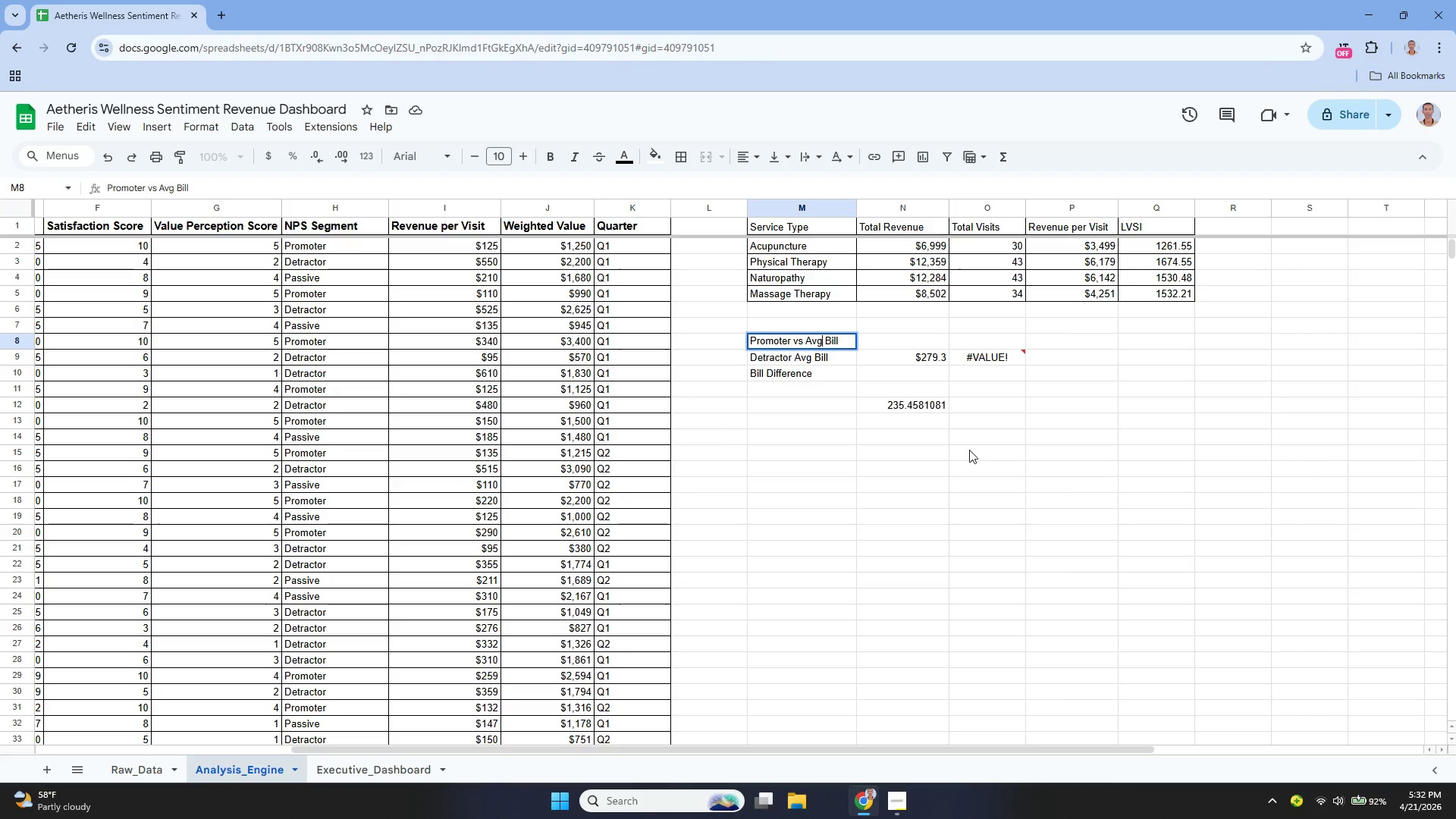 
key(ArrowLeft)
 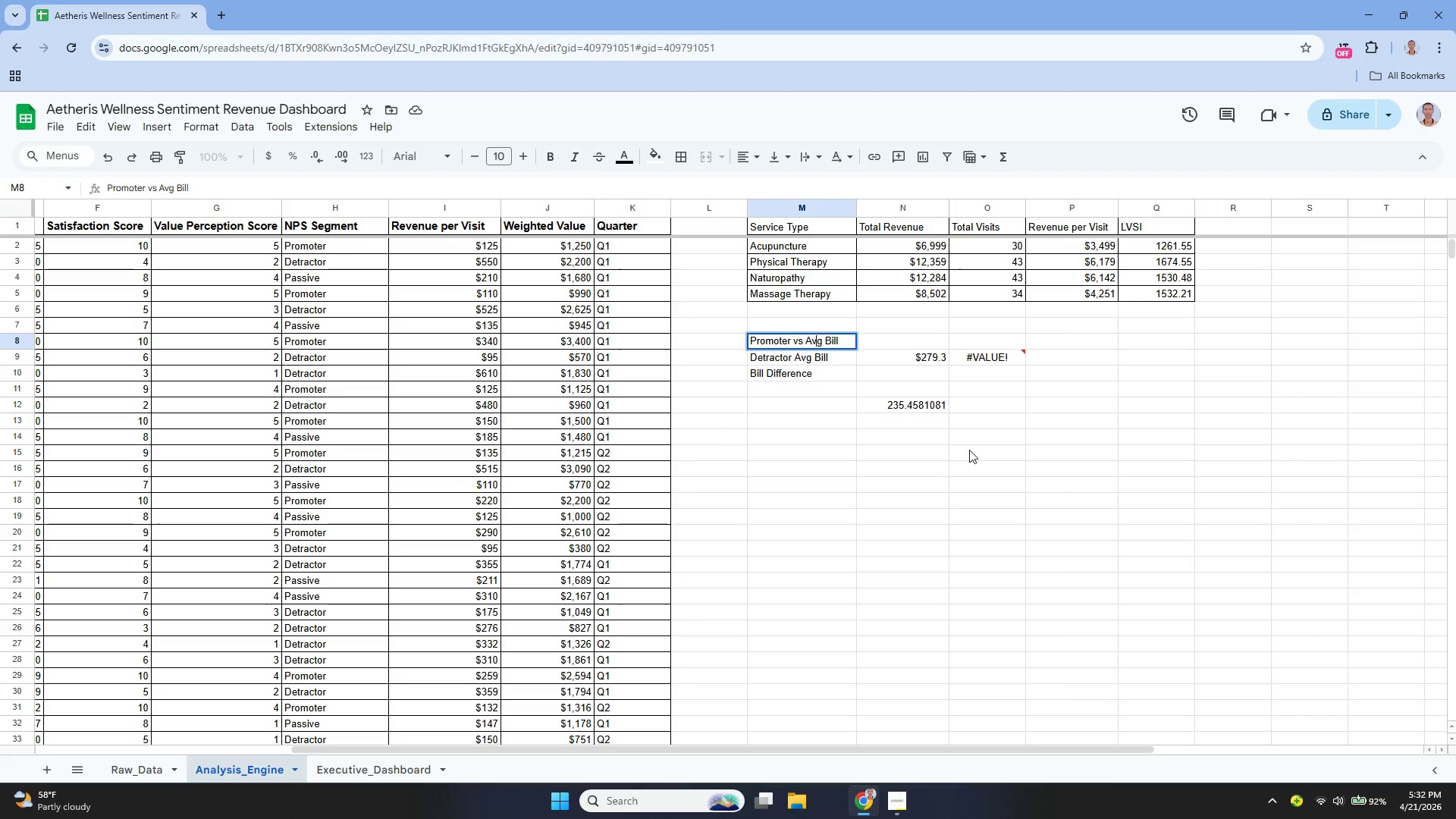 
key(ArrowLeft)
 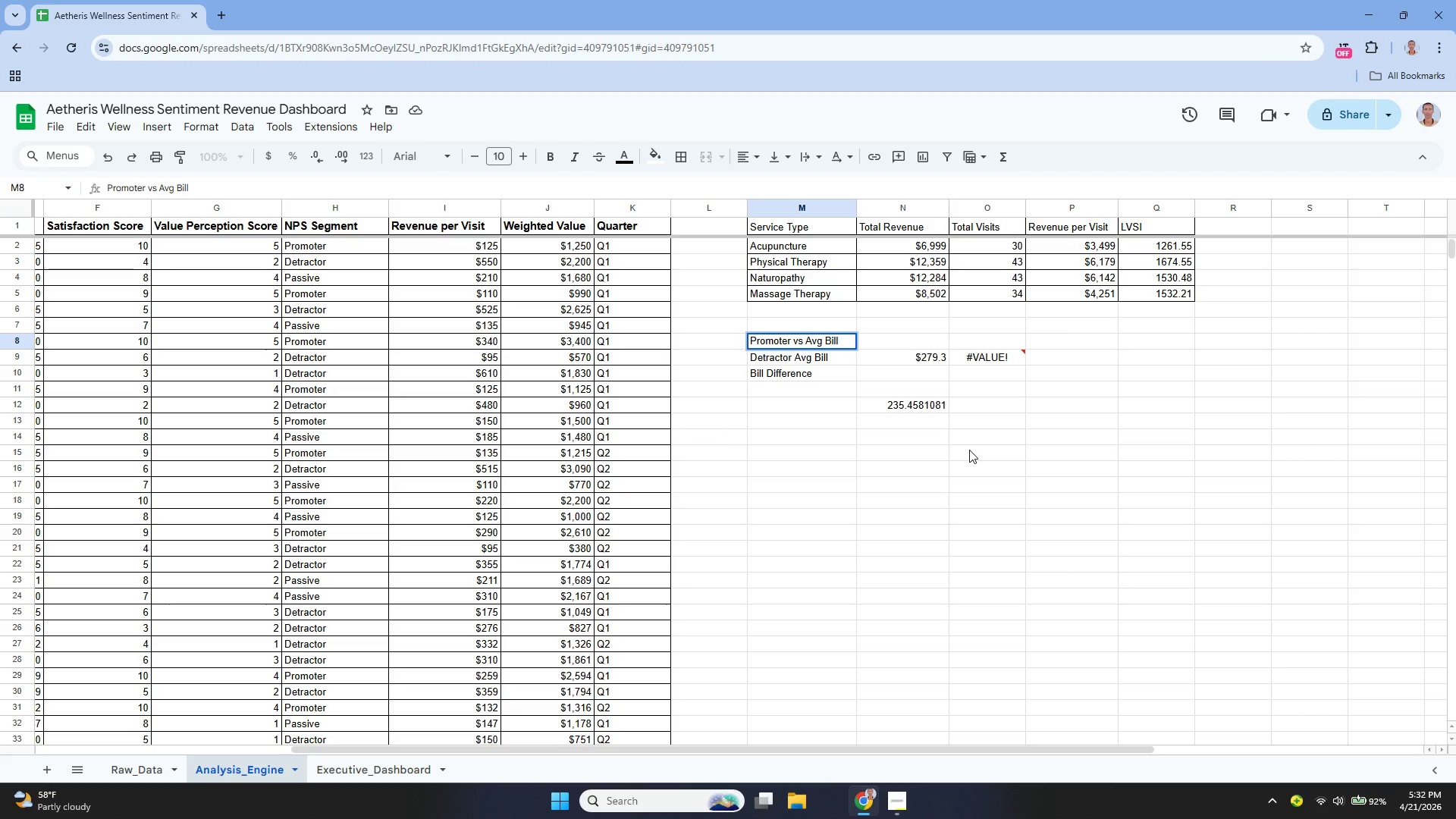 
key(ArrowRight)
 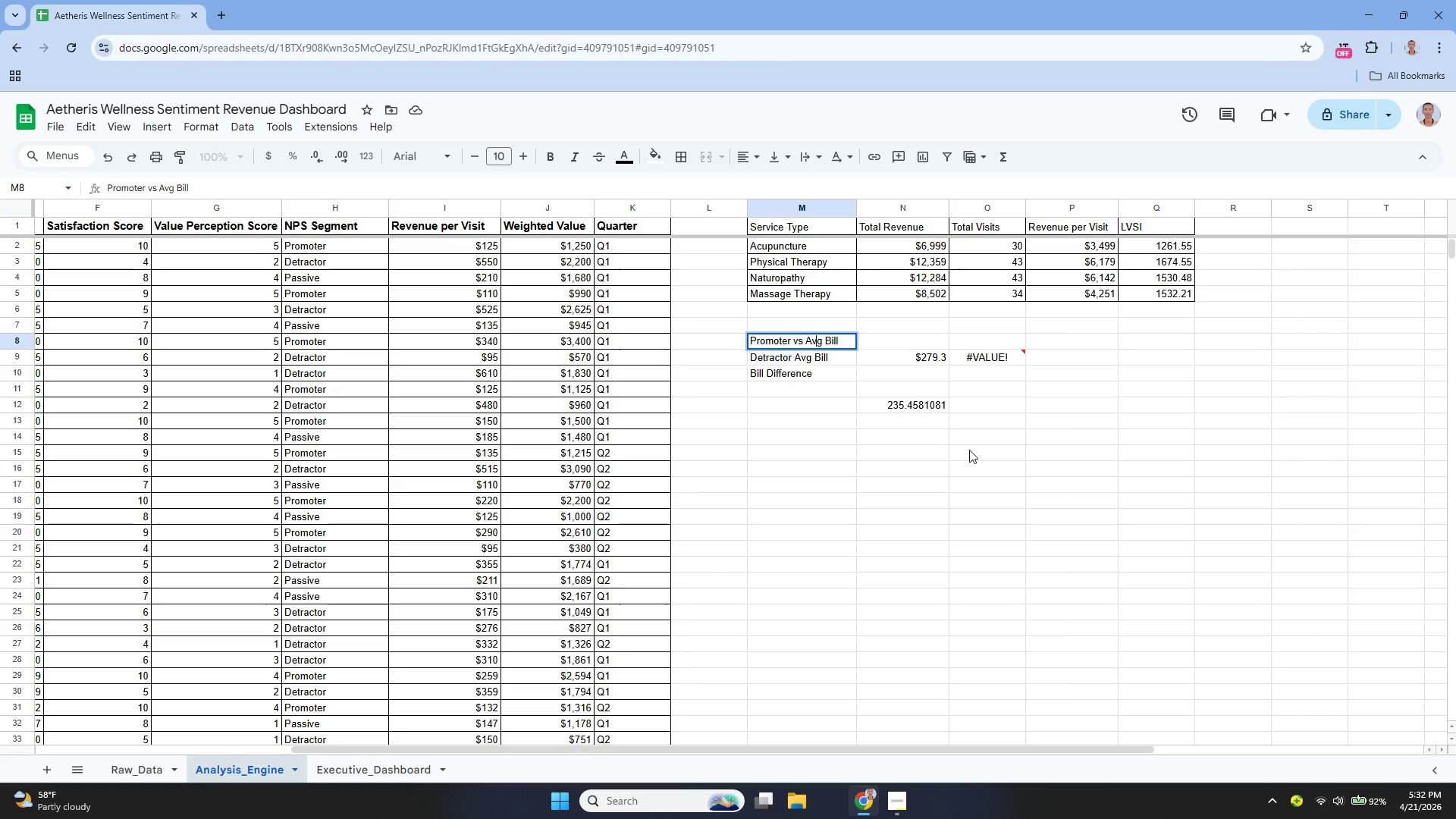 
key(ArrowRight)